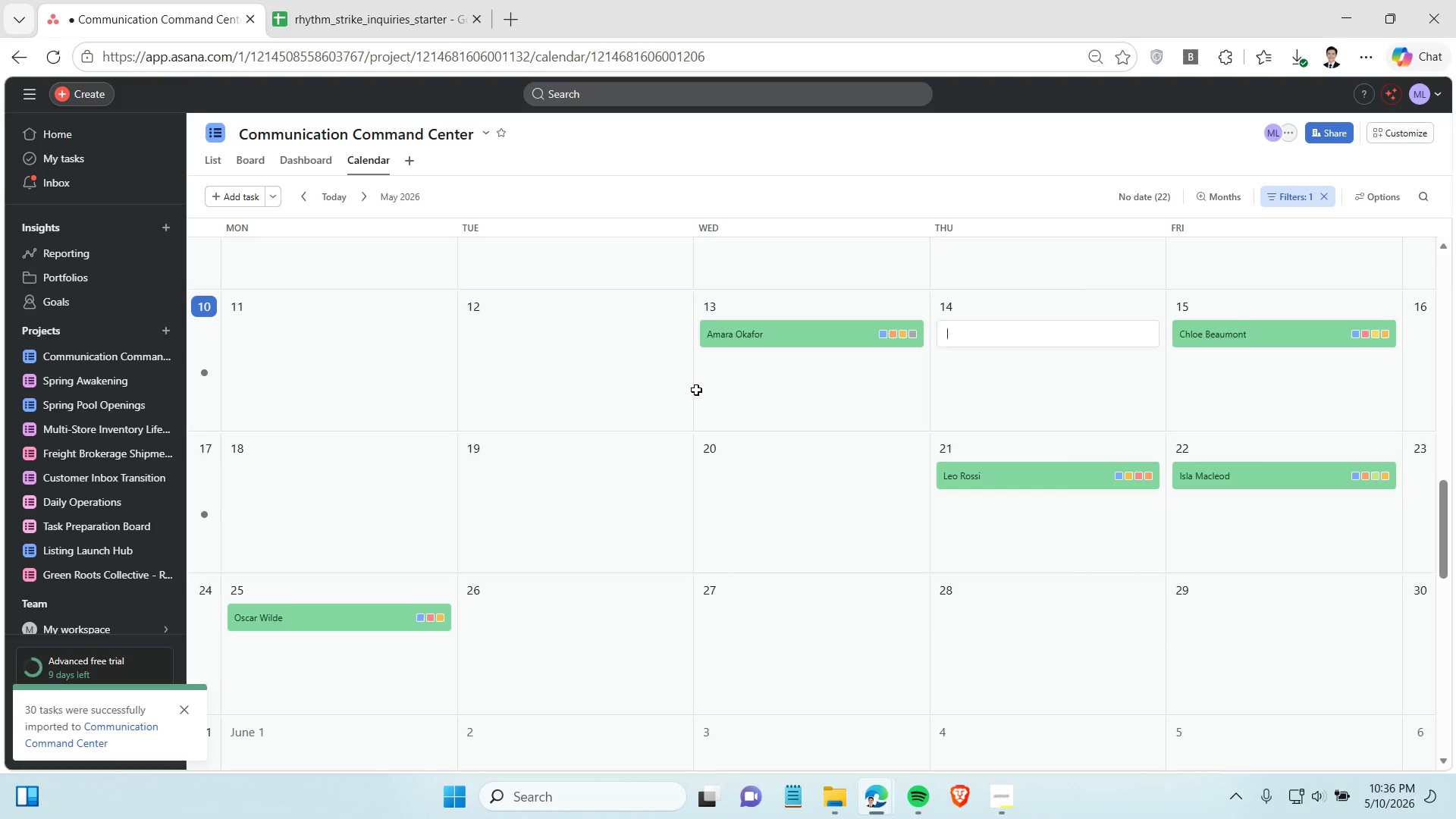 
mouse_move([962, 795])
 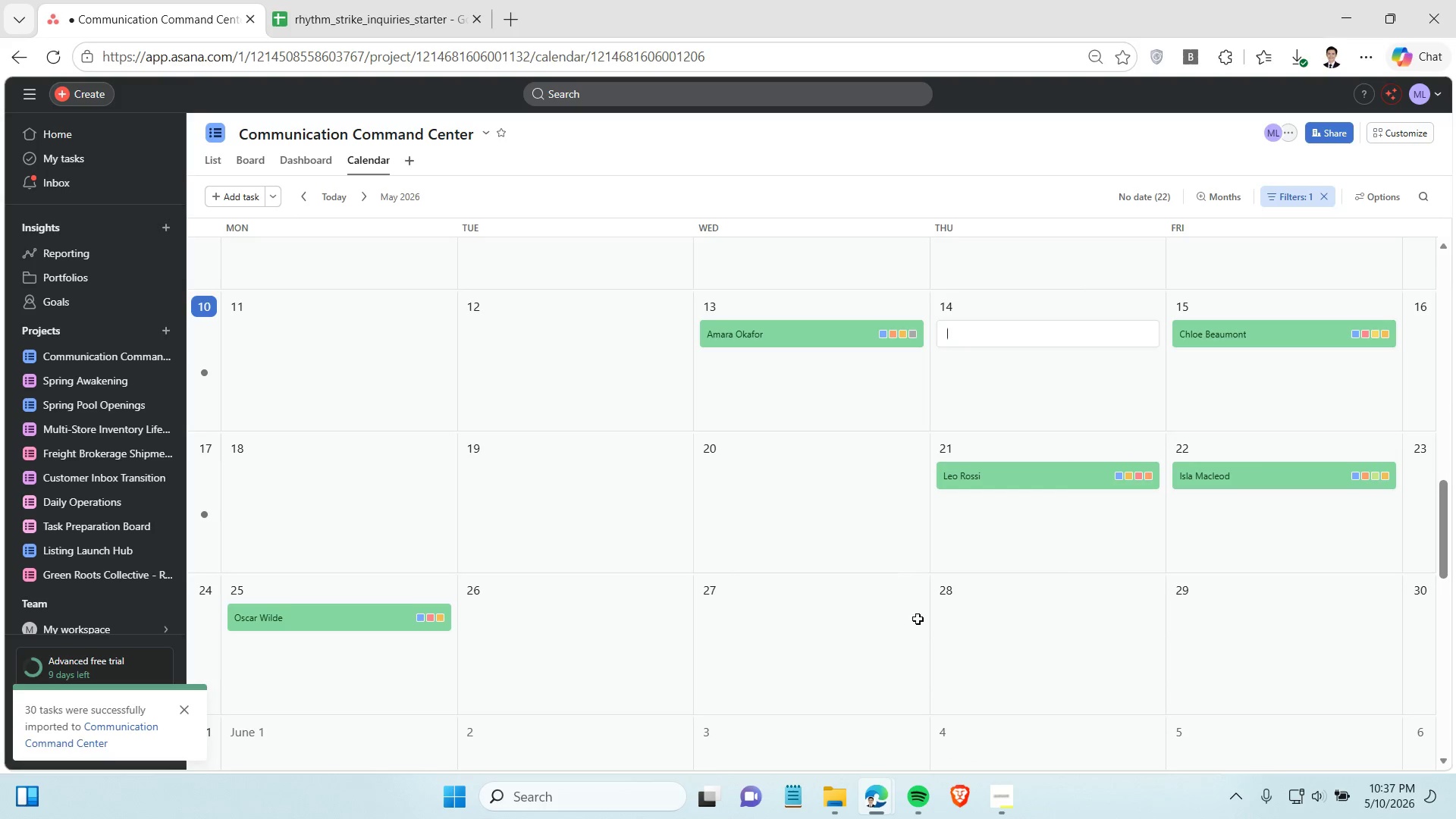 
left_click([1005, 798])